 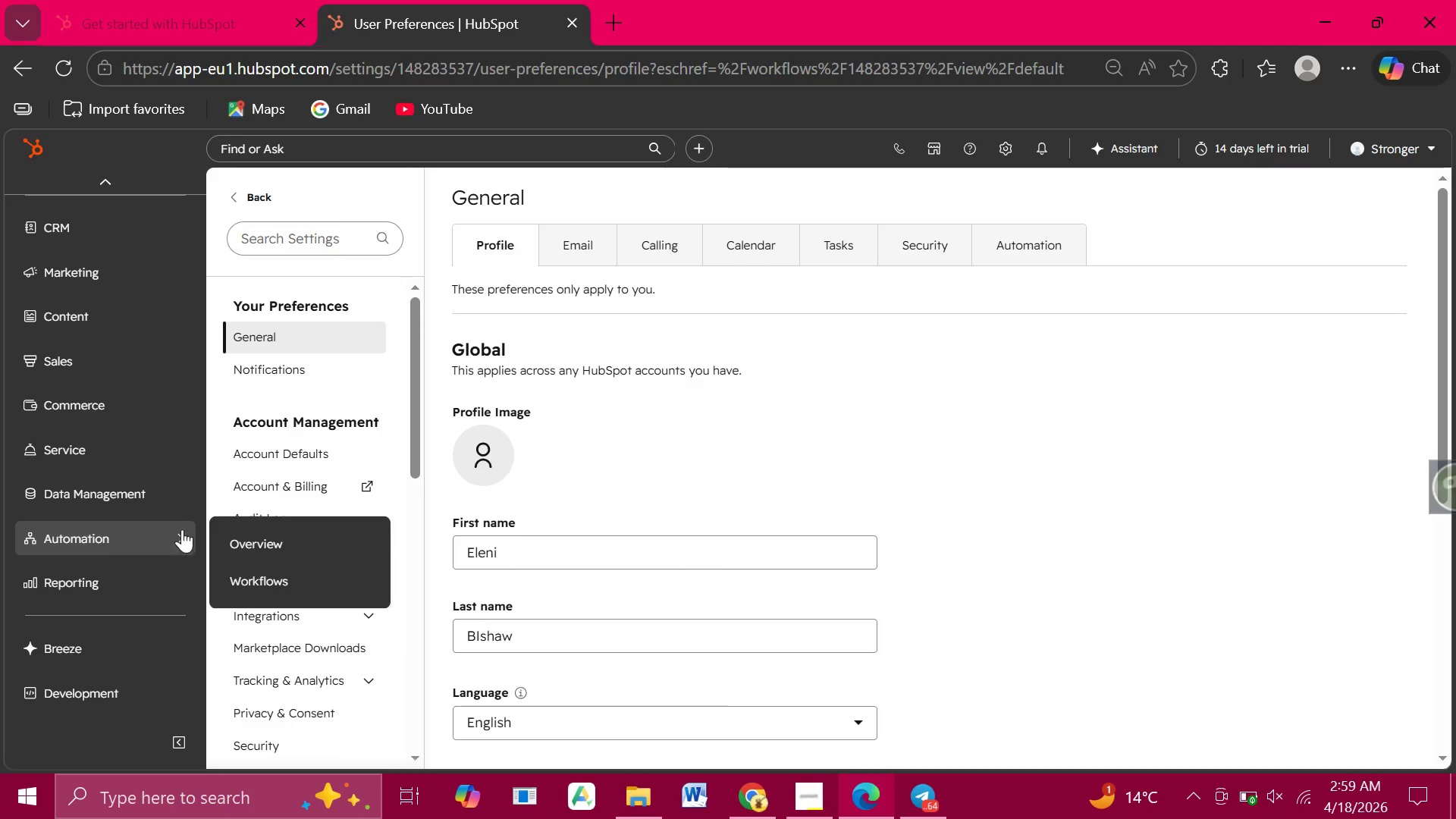 
left_click([246, 572])
 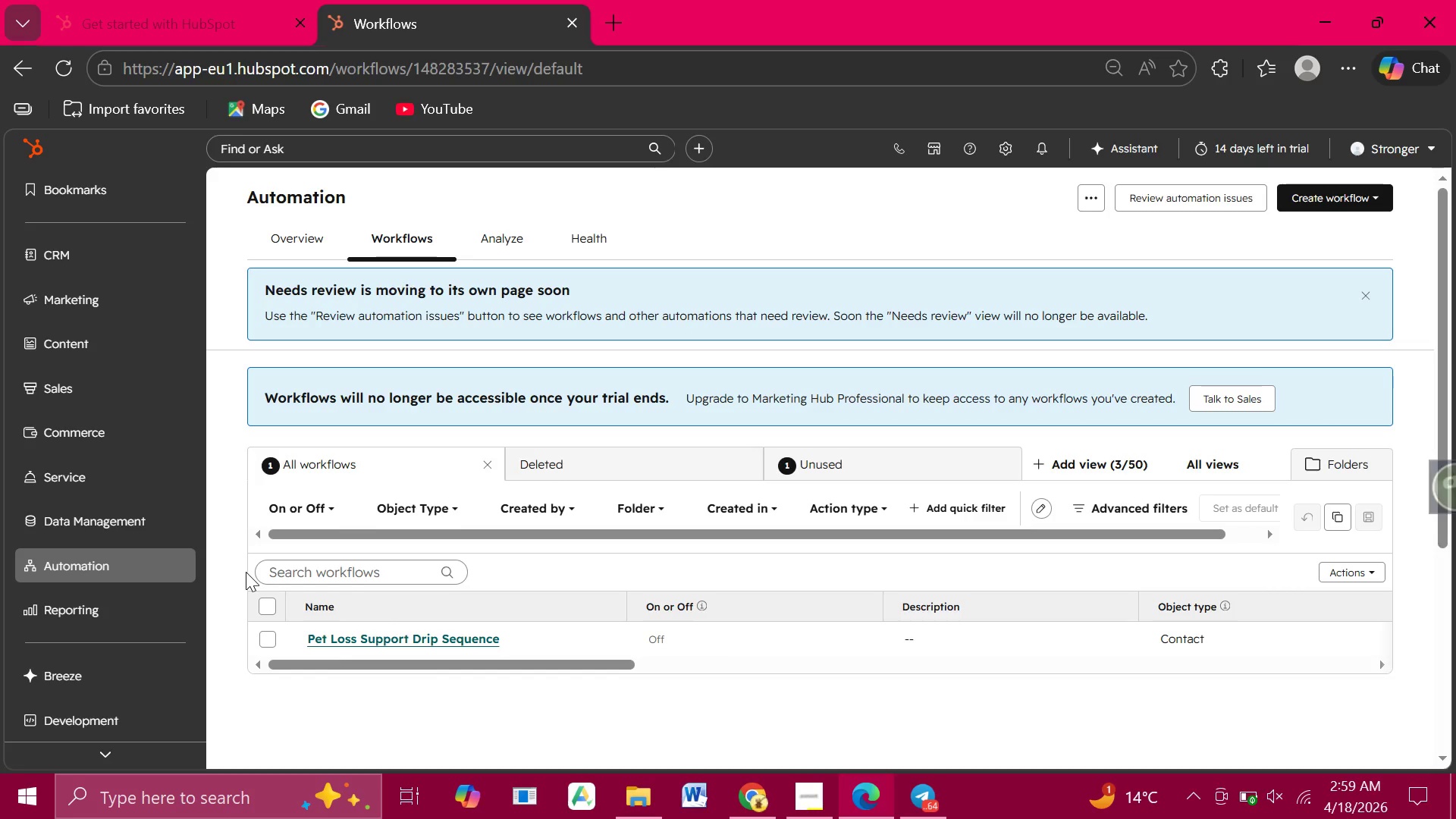 
wait(30.99)
 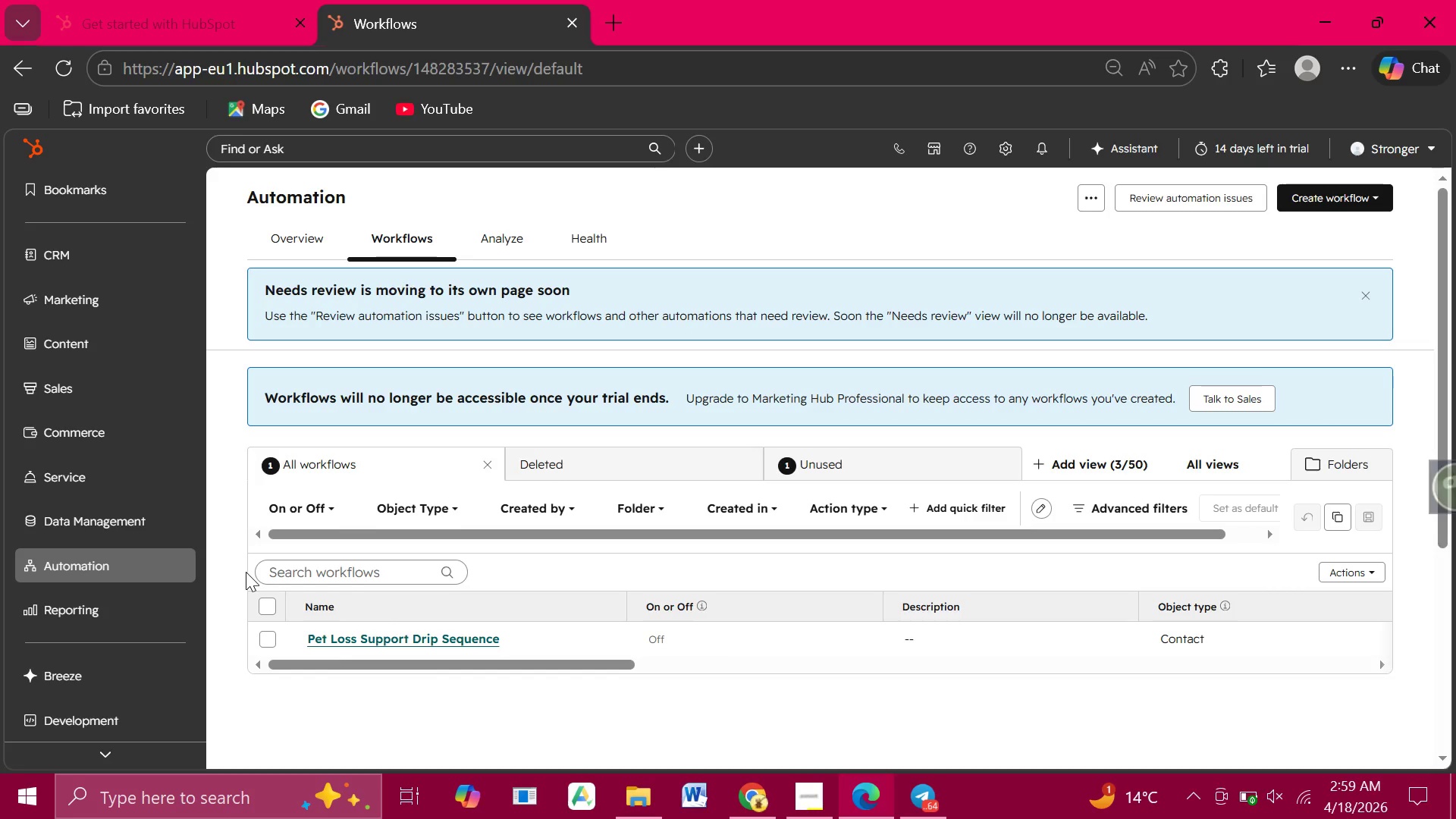 
left_click([389, 629])
 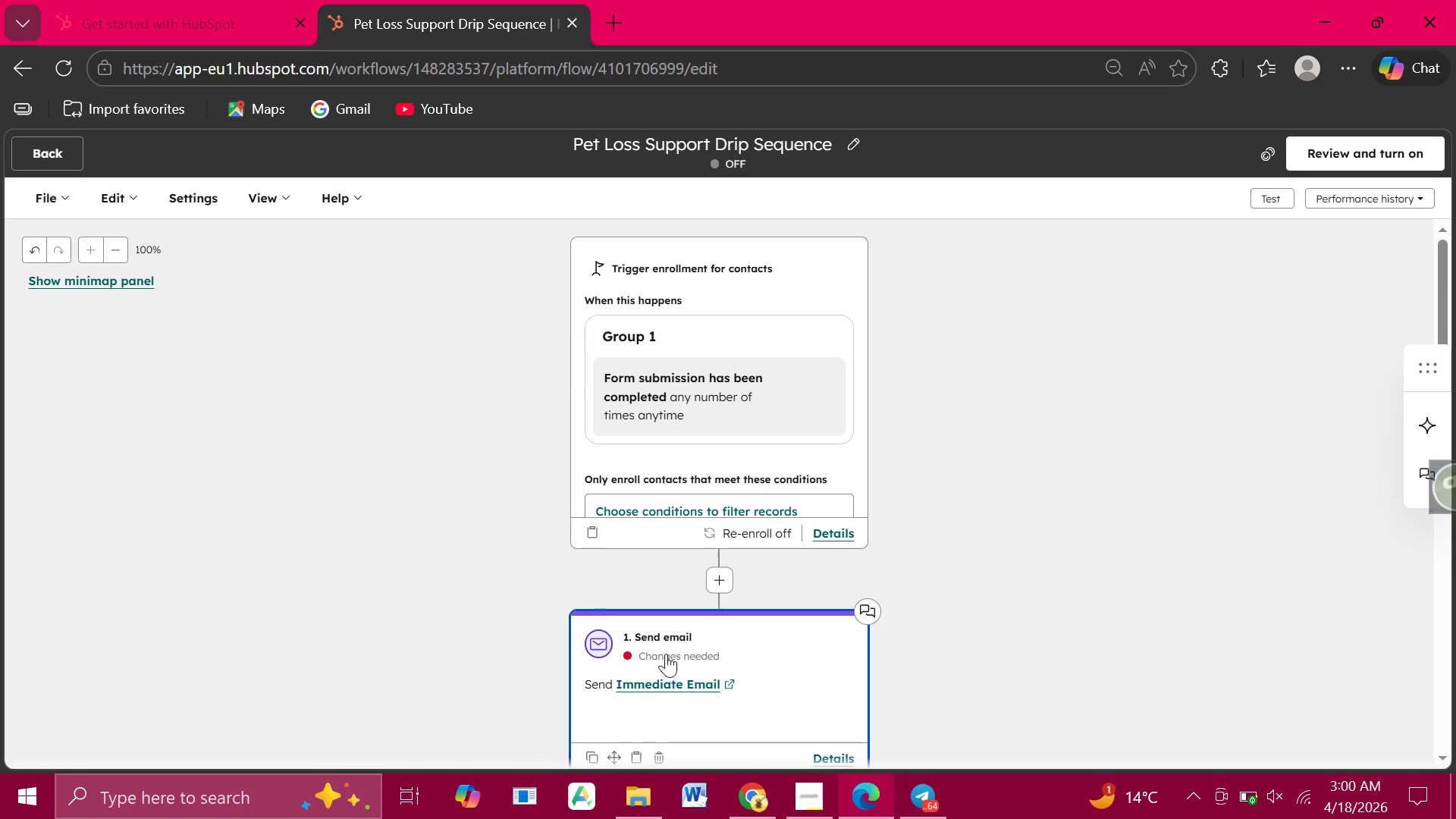 
wait(27.34)
 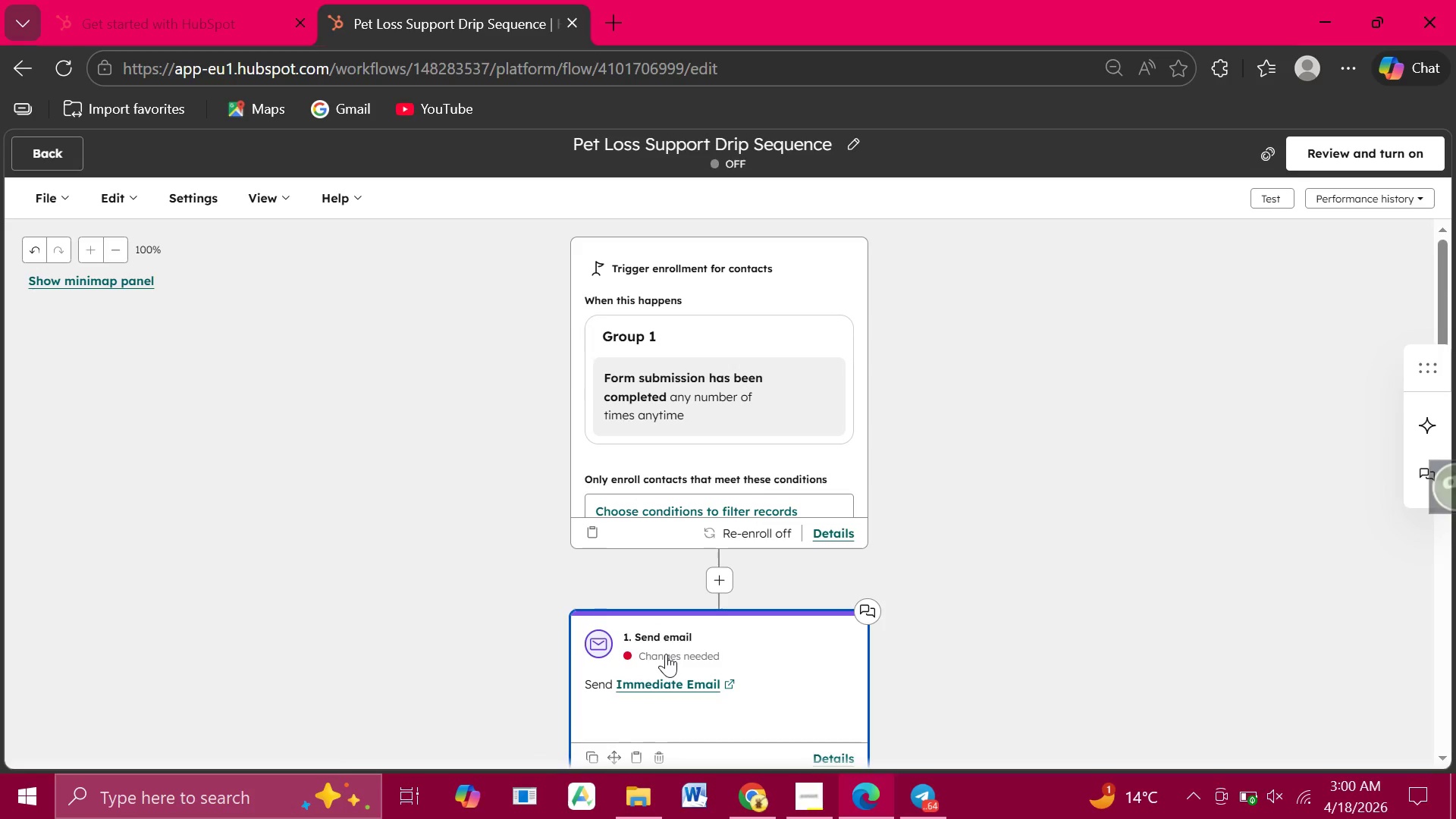 
left_click([188, 199])
 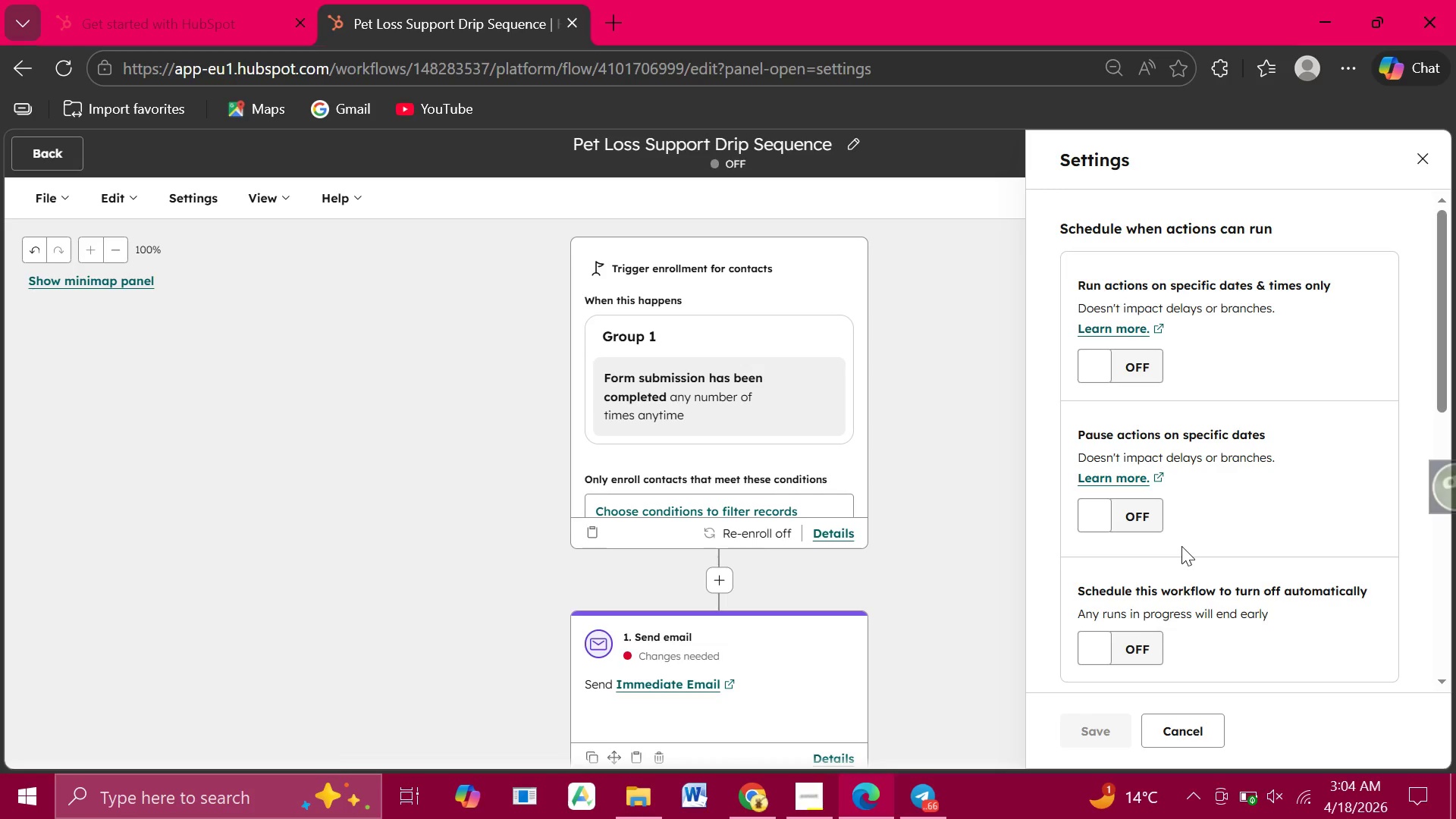 
wait(229.31)
 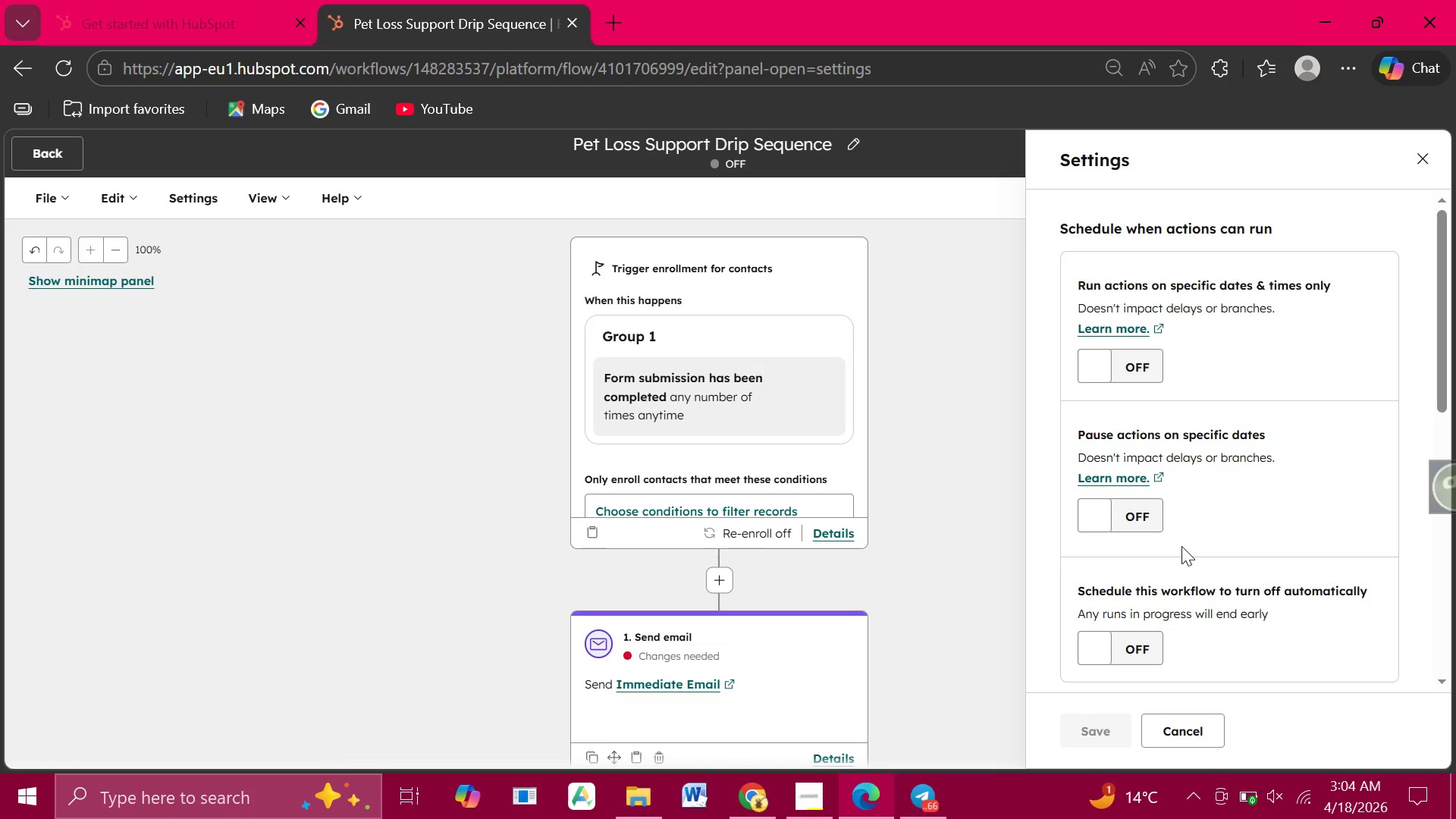 
left_click([1250, 524])
 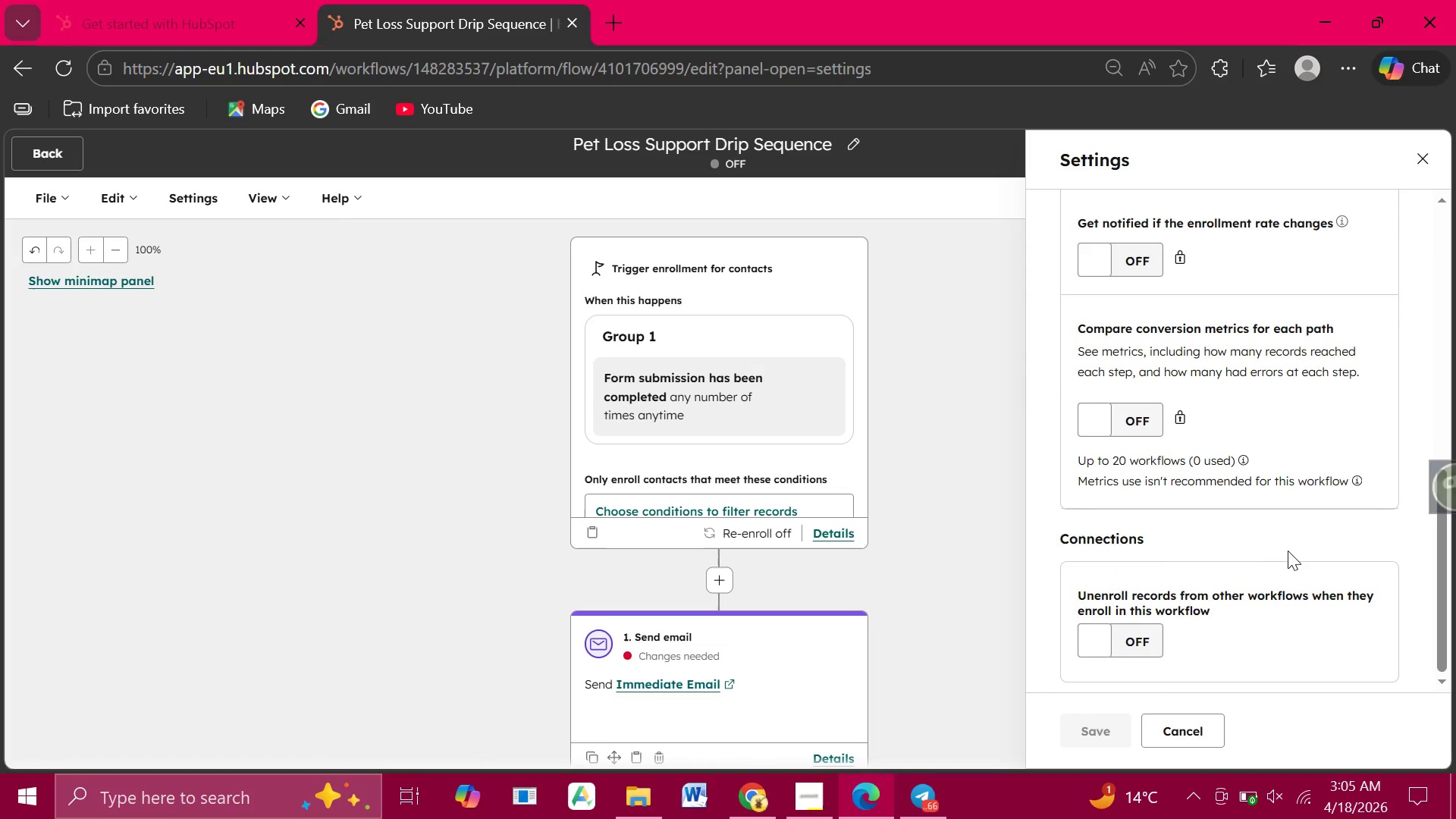 
wait(73.64)
 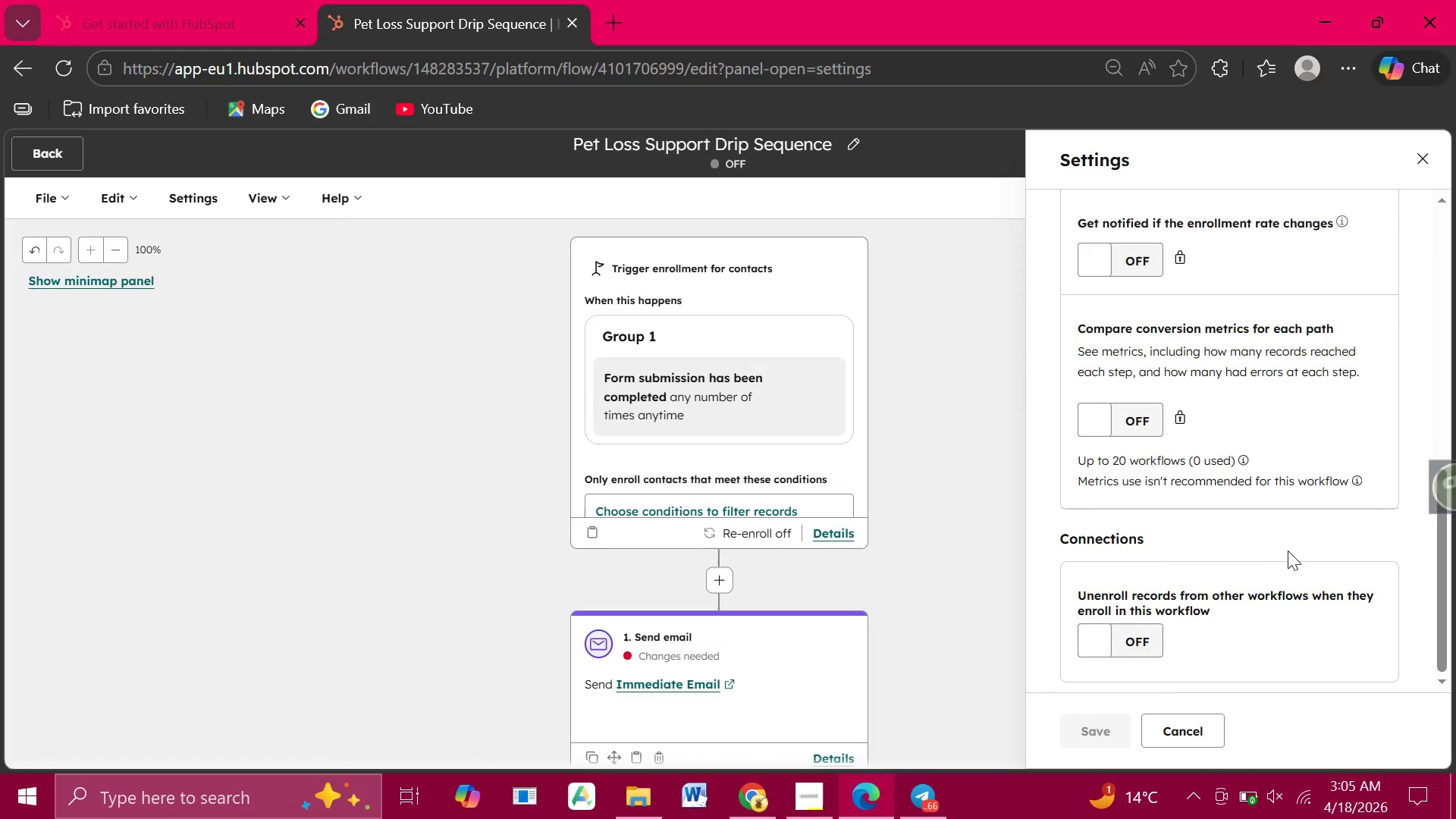 
left_click([1410, 167])
 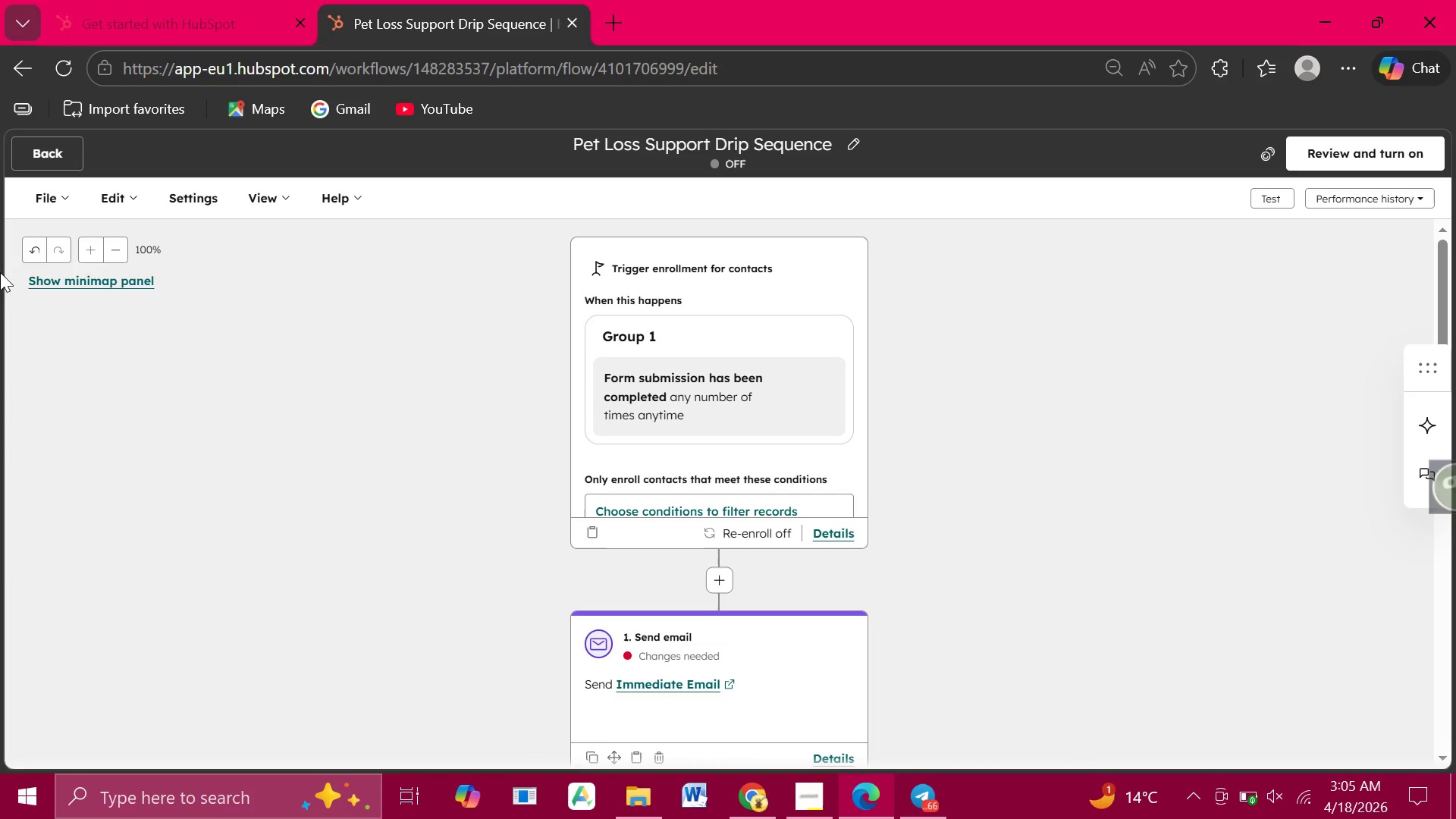 
wait(5.61)
 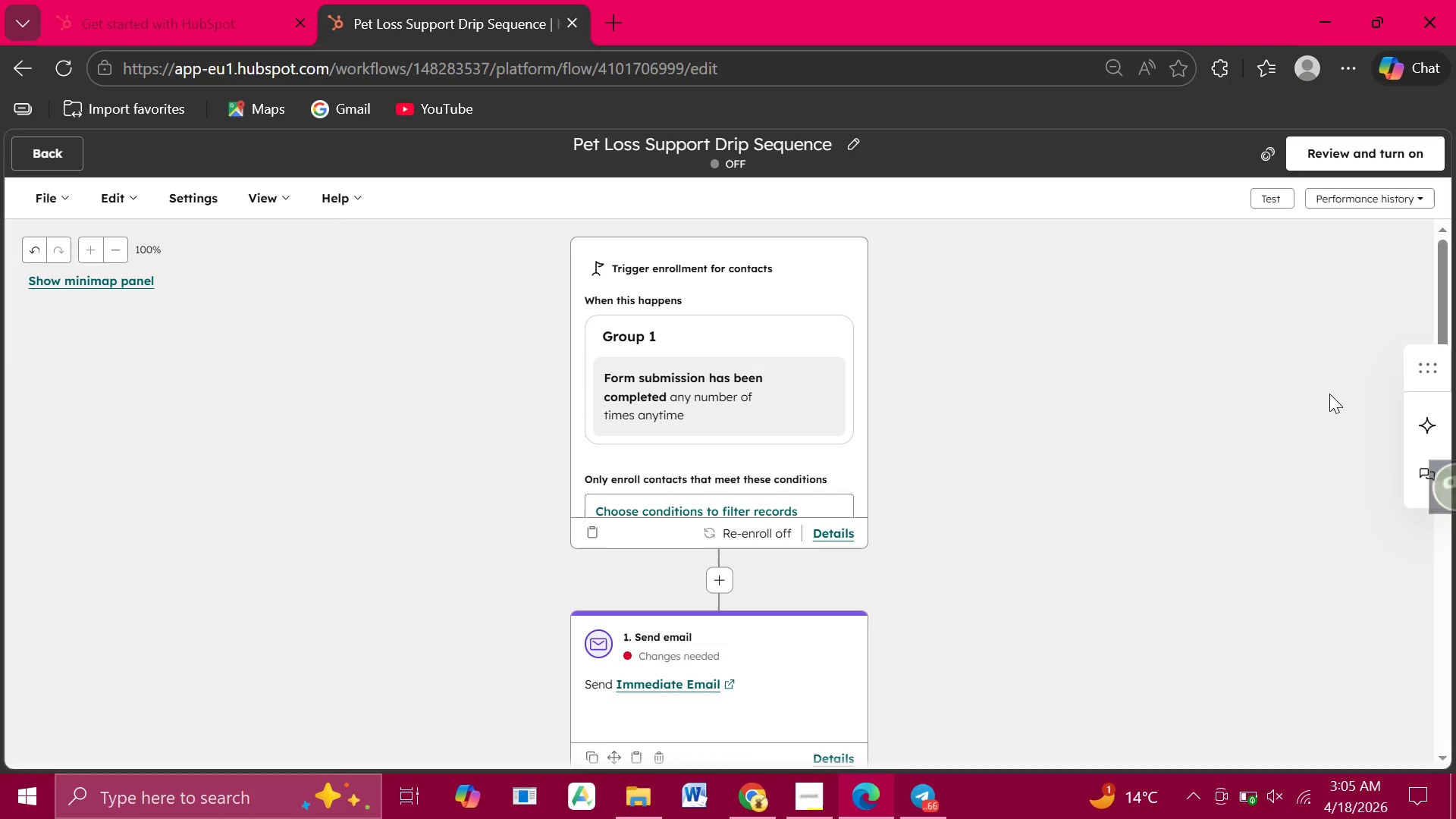 
left_click([195, 203])
 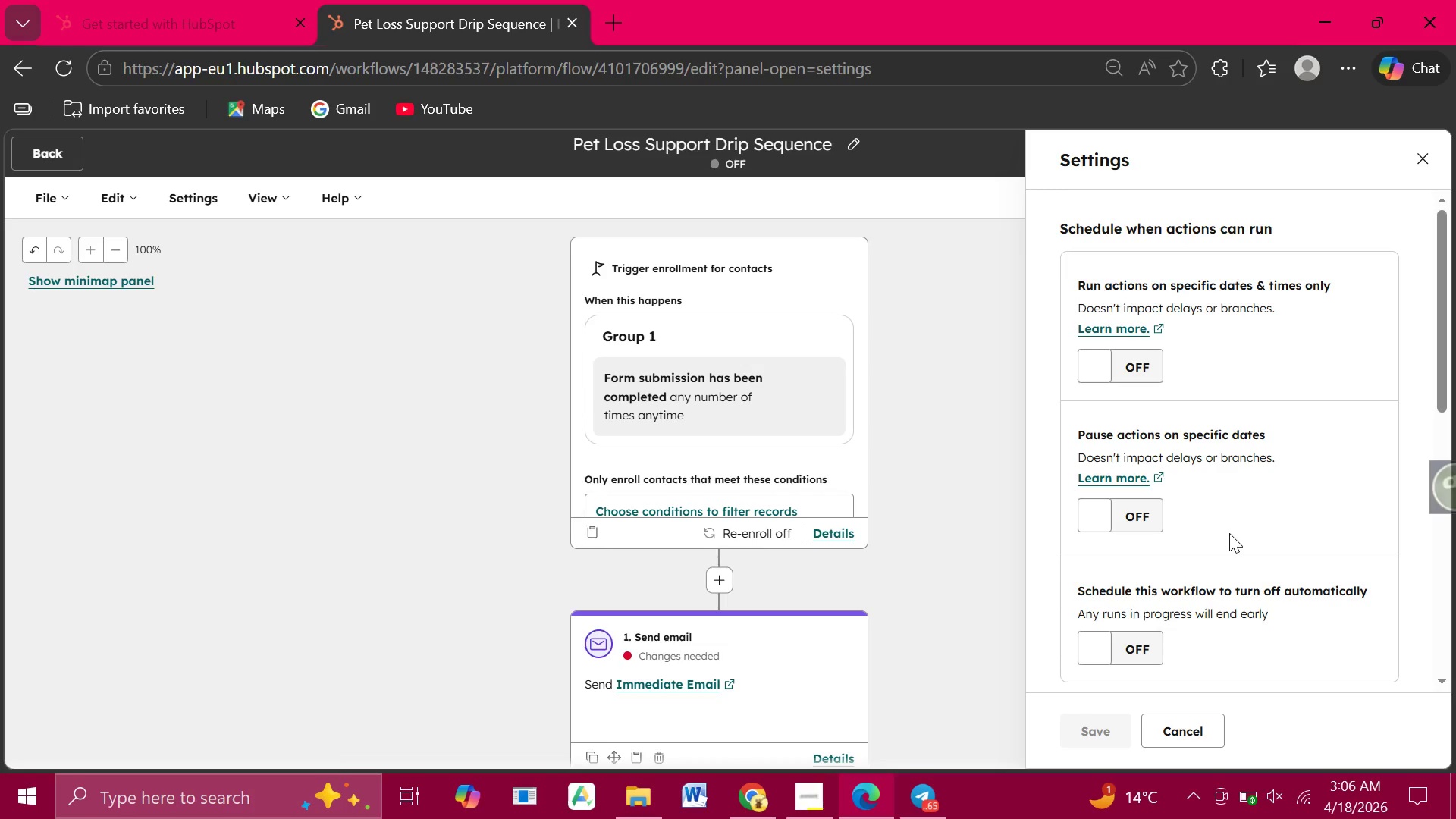 
wait(89.34)
 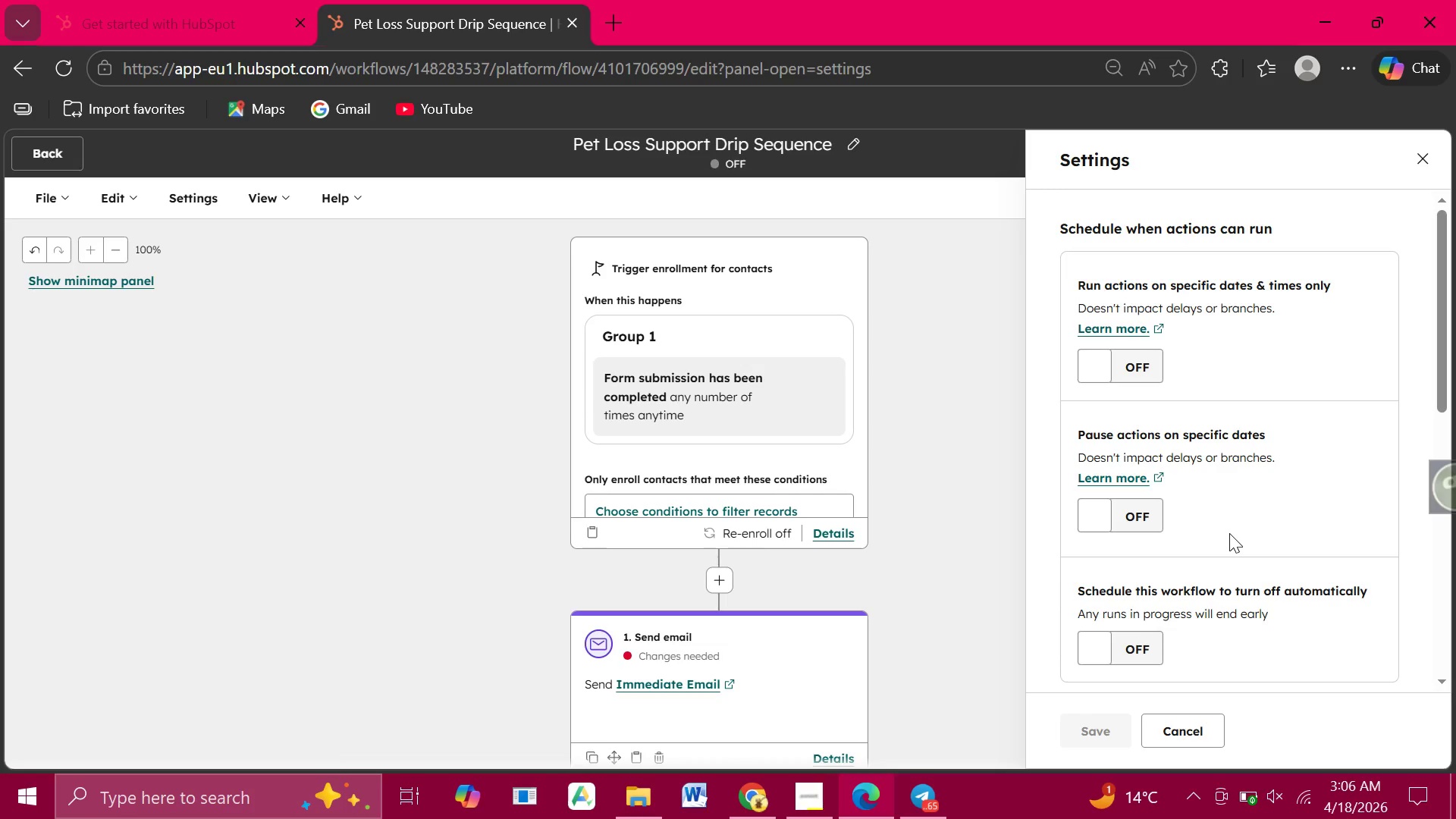 
left_click([1410, 162])
 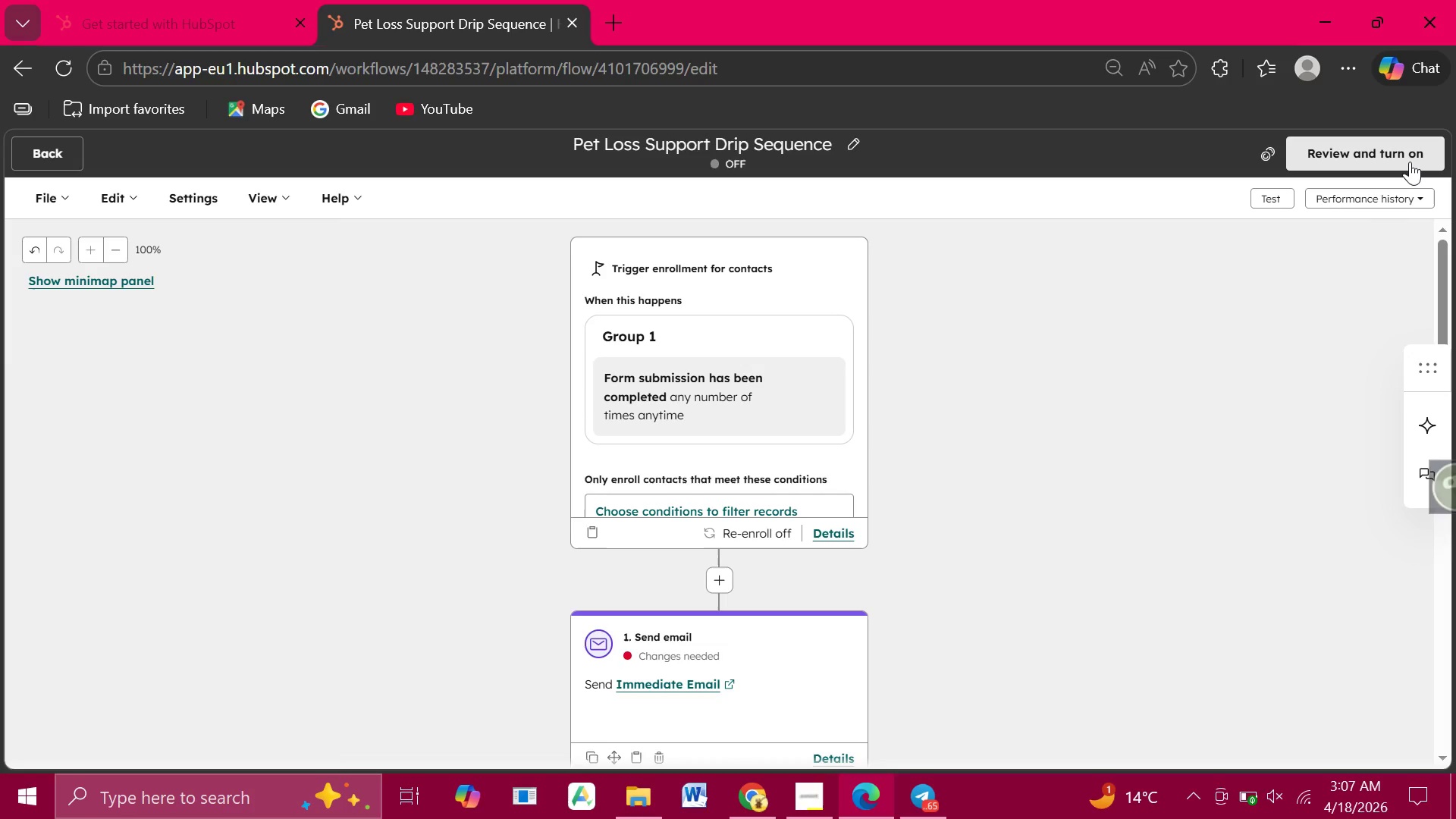 
wait(29.84)
 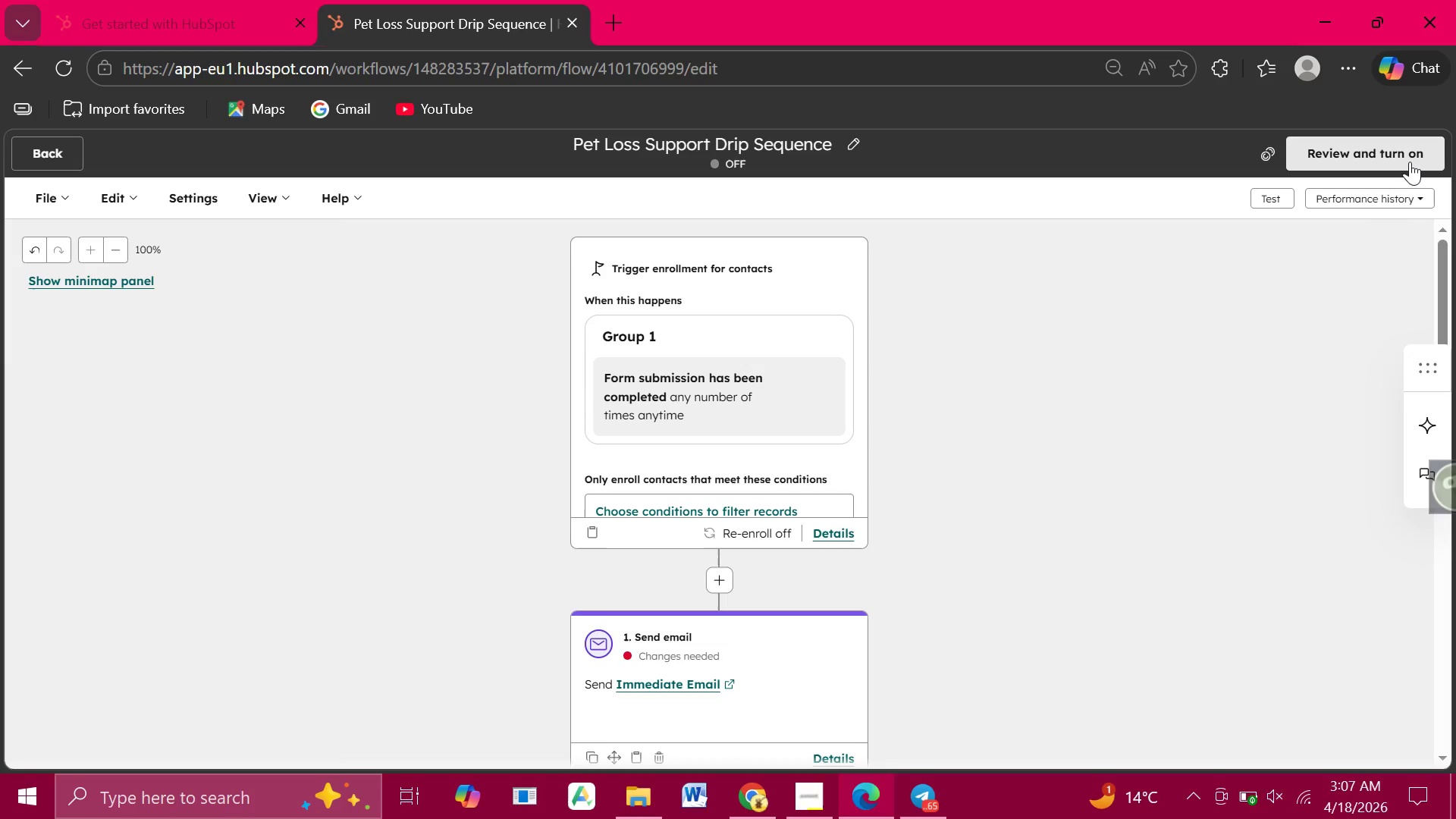 
left_click([58, 149])
 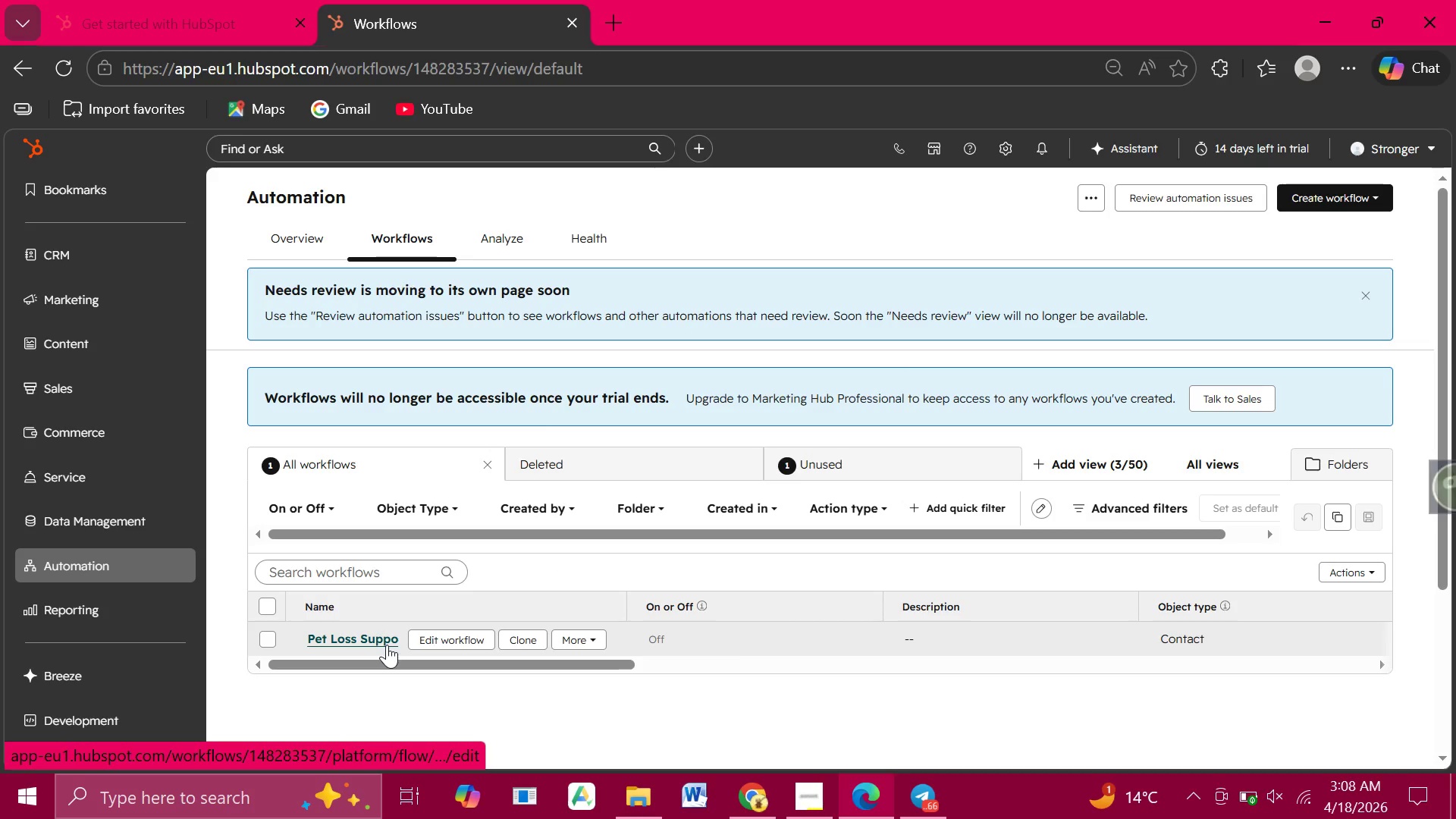 